 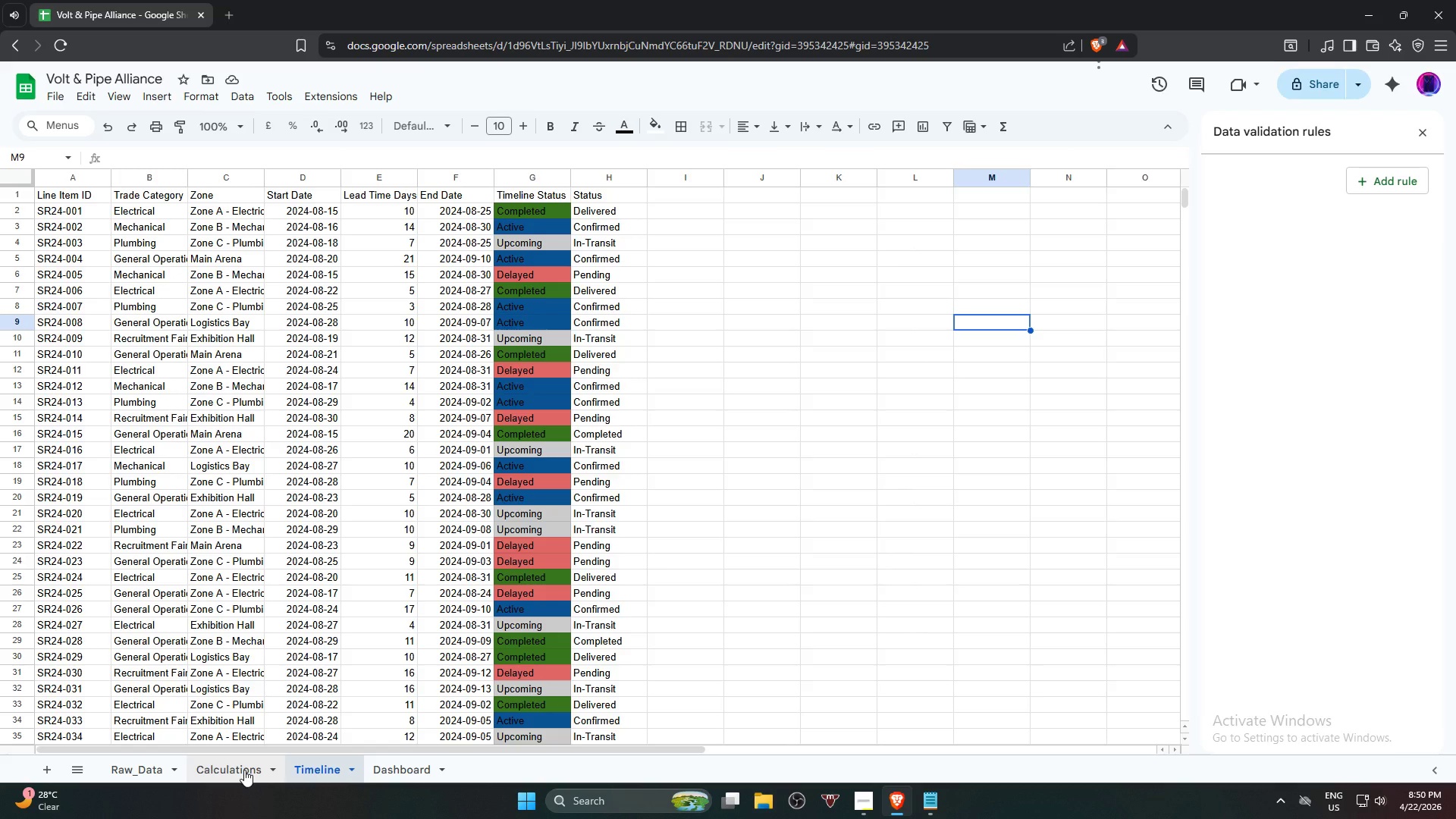 
left_click([244, 770])
 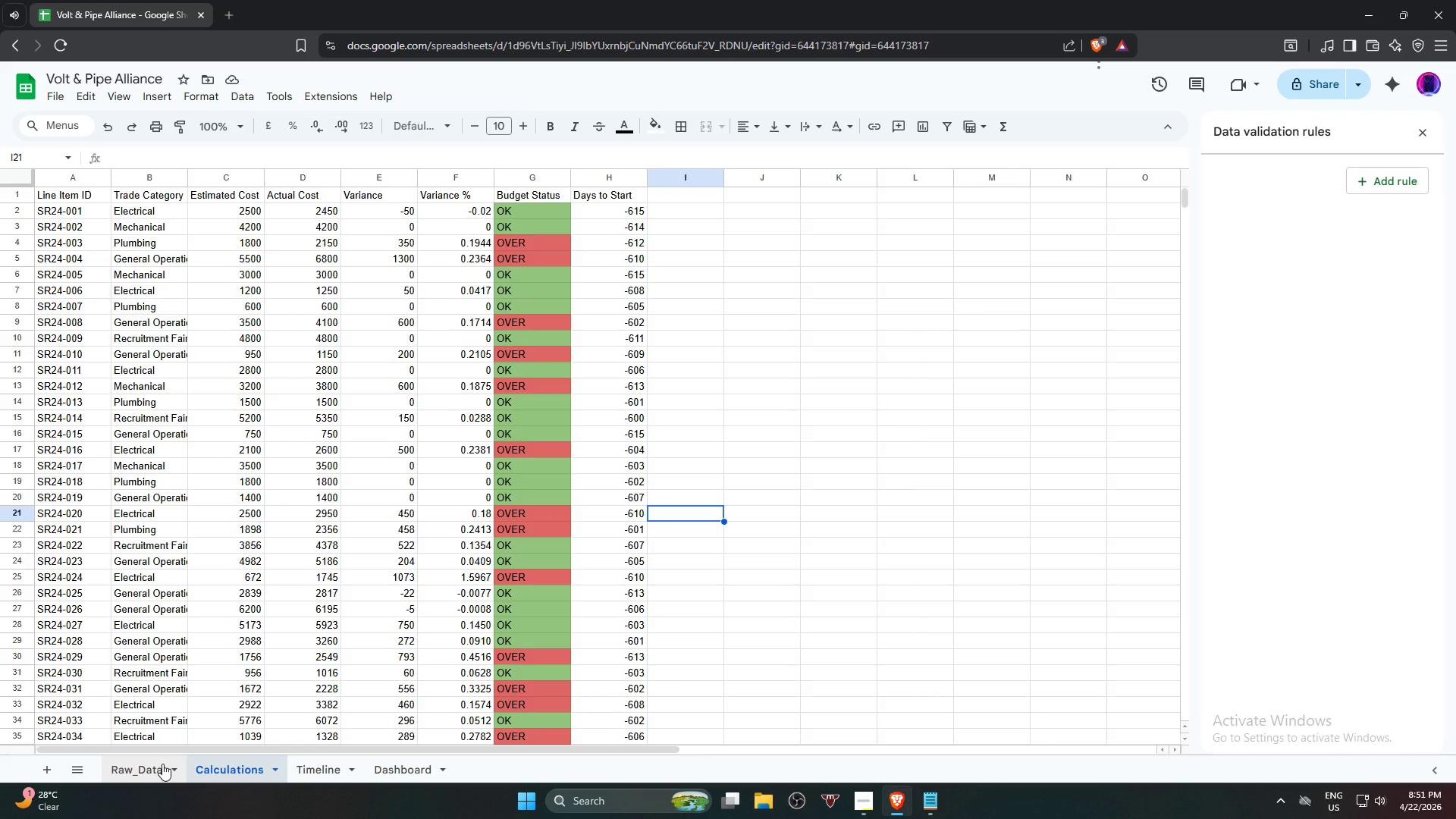 
left_click([162, 764])
 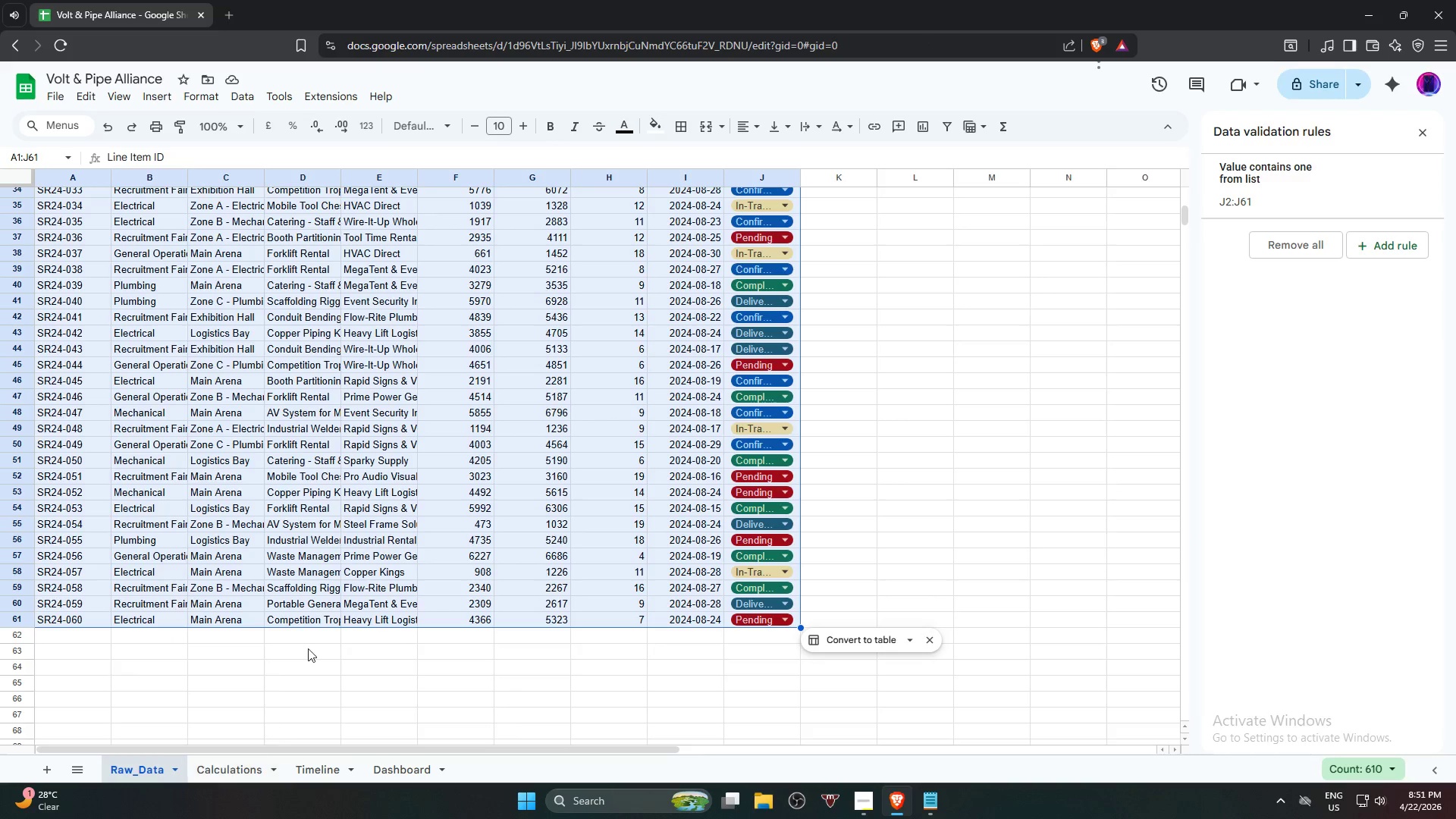 
scroll: coordinate [328, 594], scroll_direction: up, amount: 13.0
 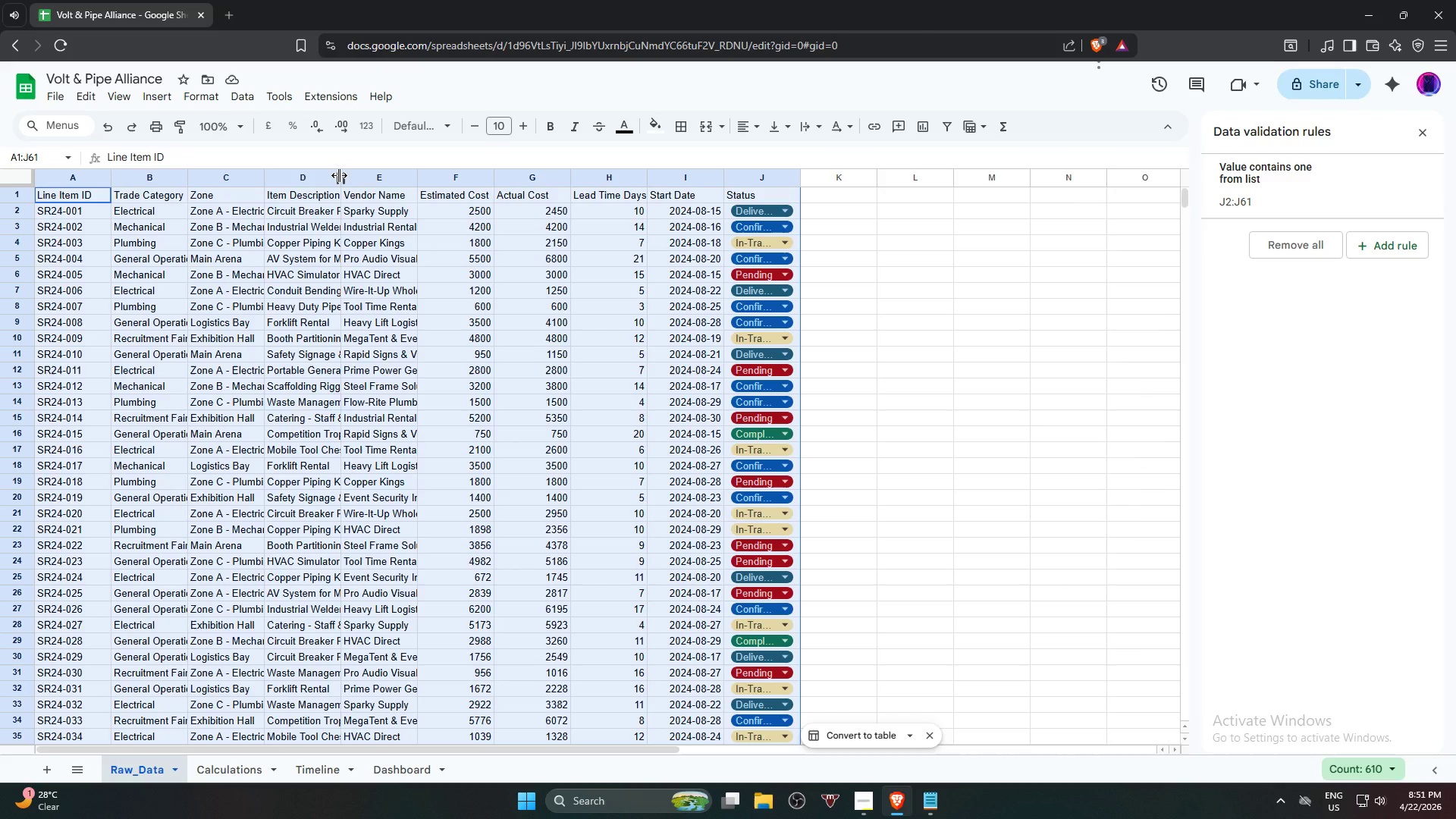 
double_click([339, 175])
 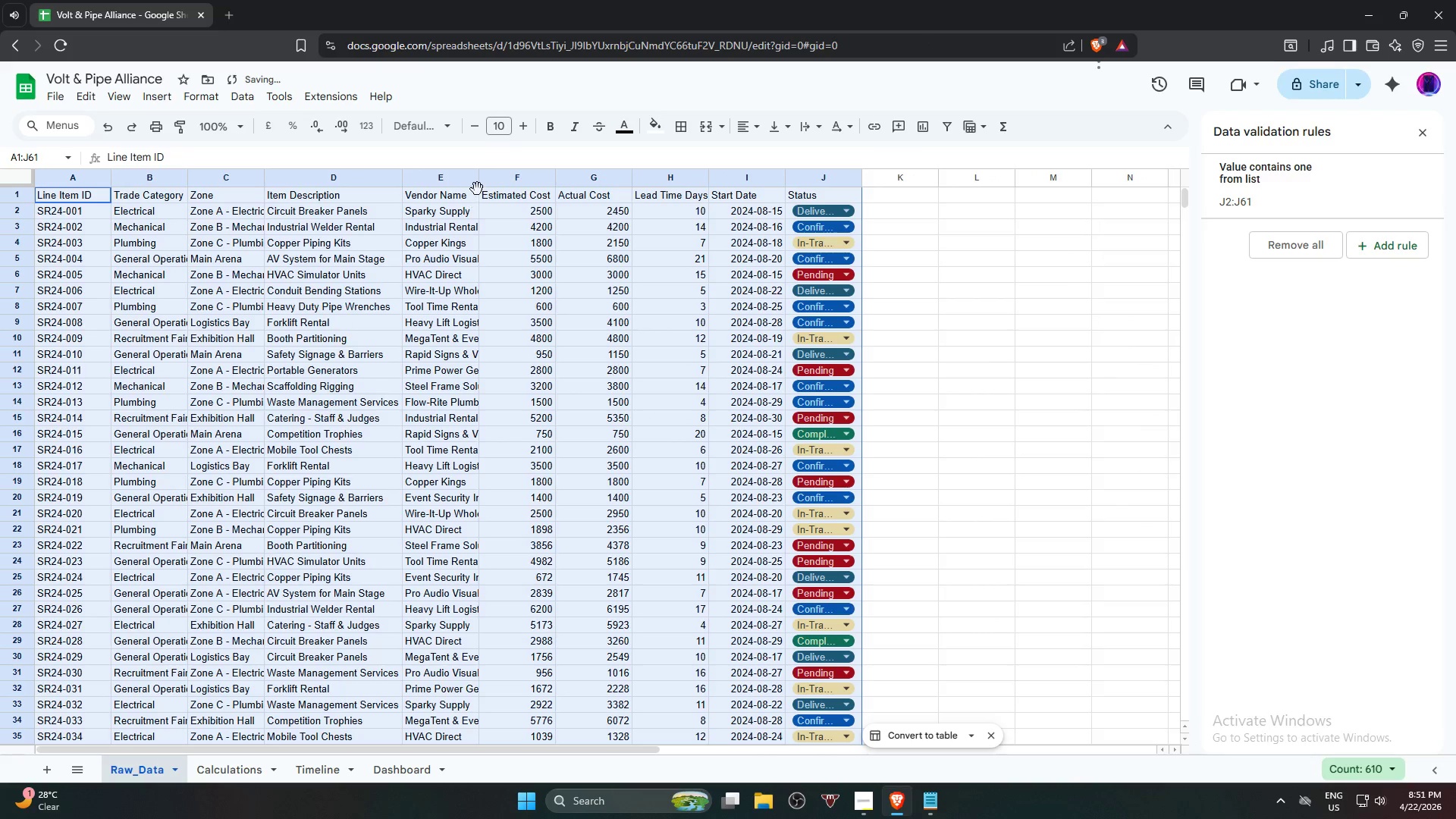 
double_click([479, 175])
 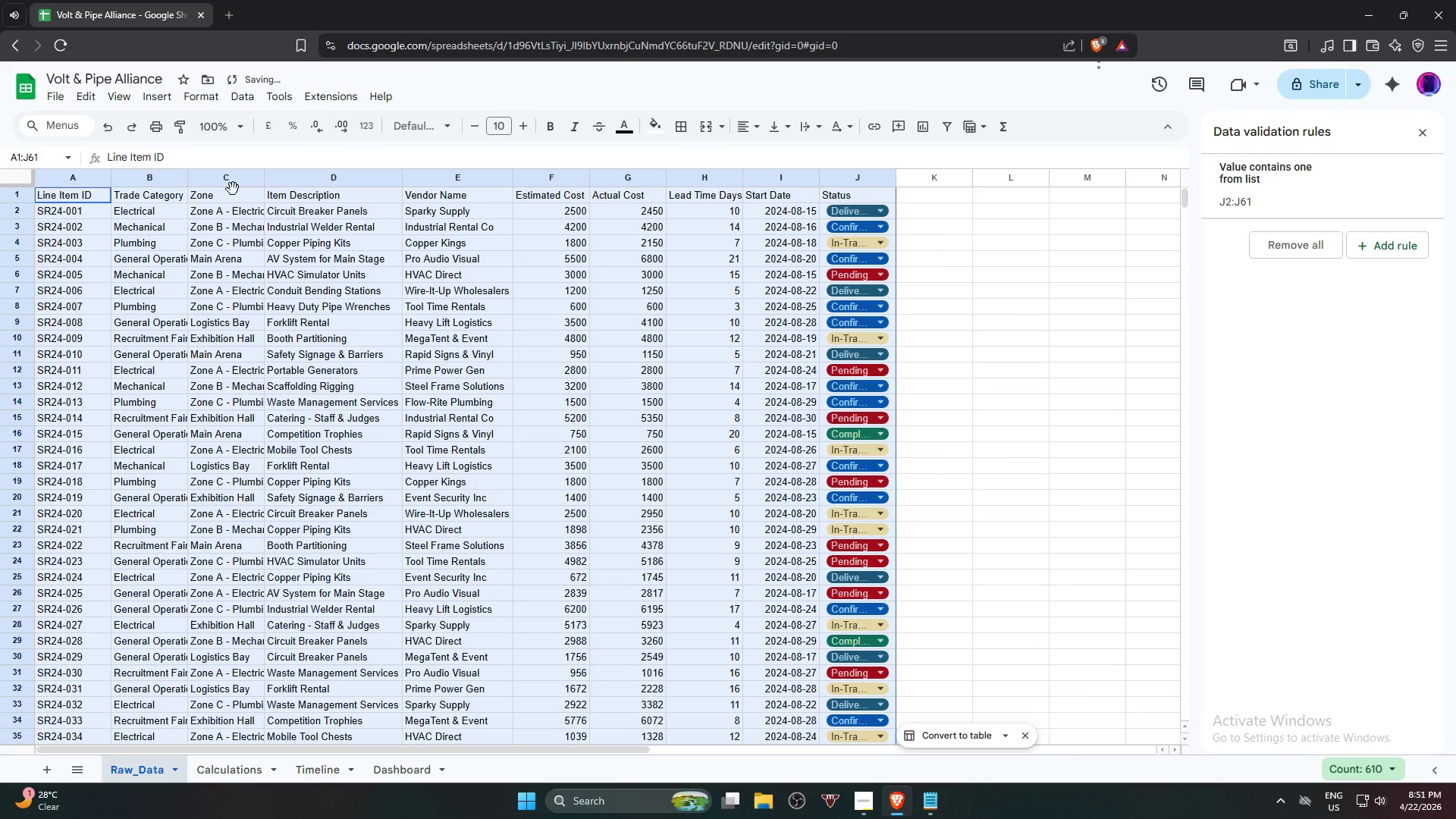 
double_click([265, 180])
 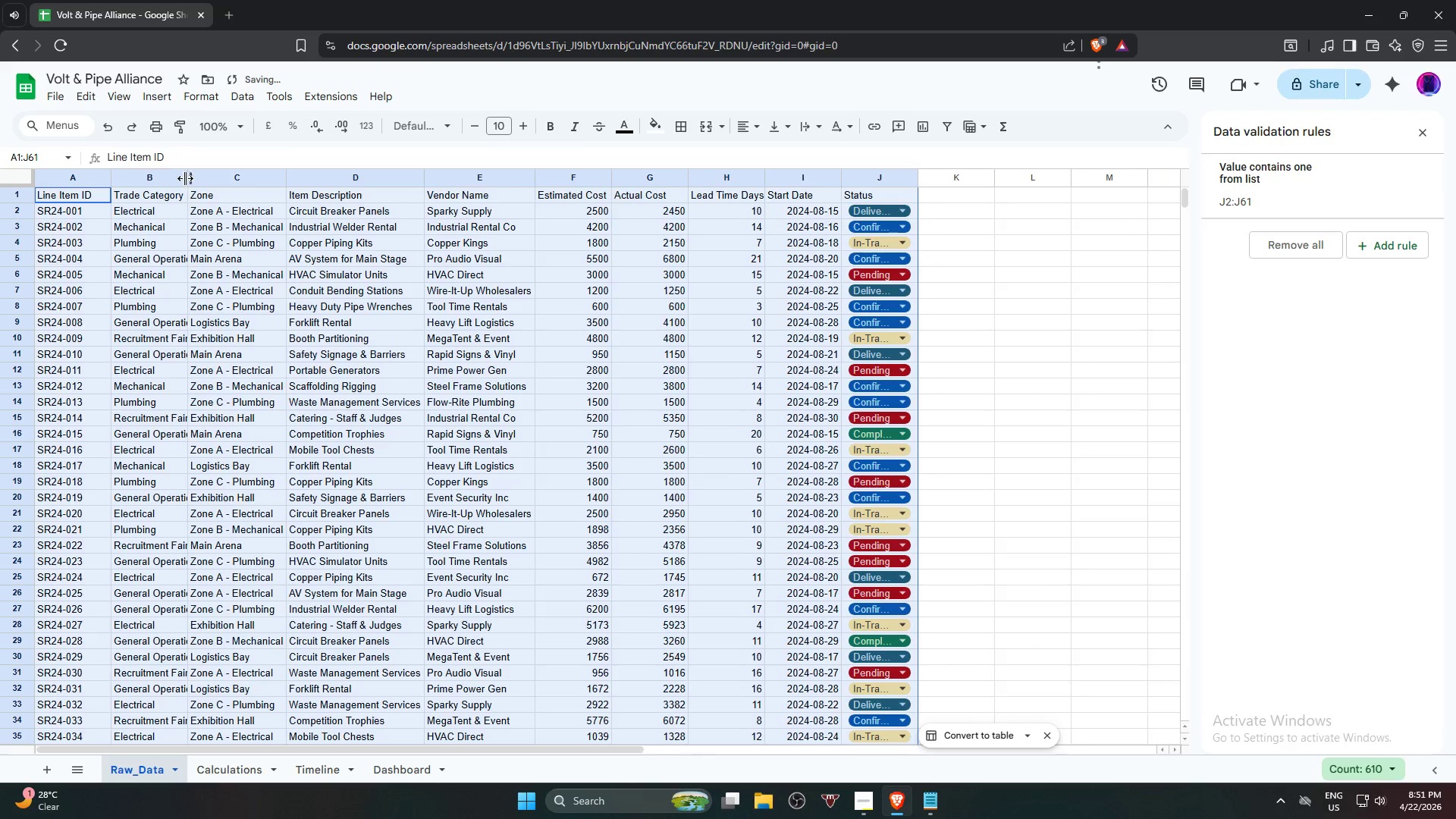 
double_click([187, 178])
 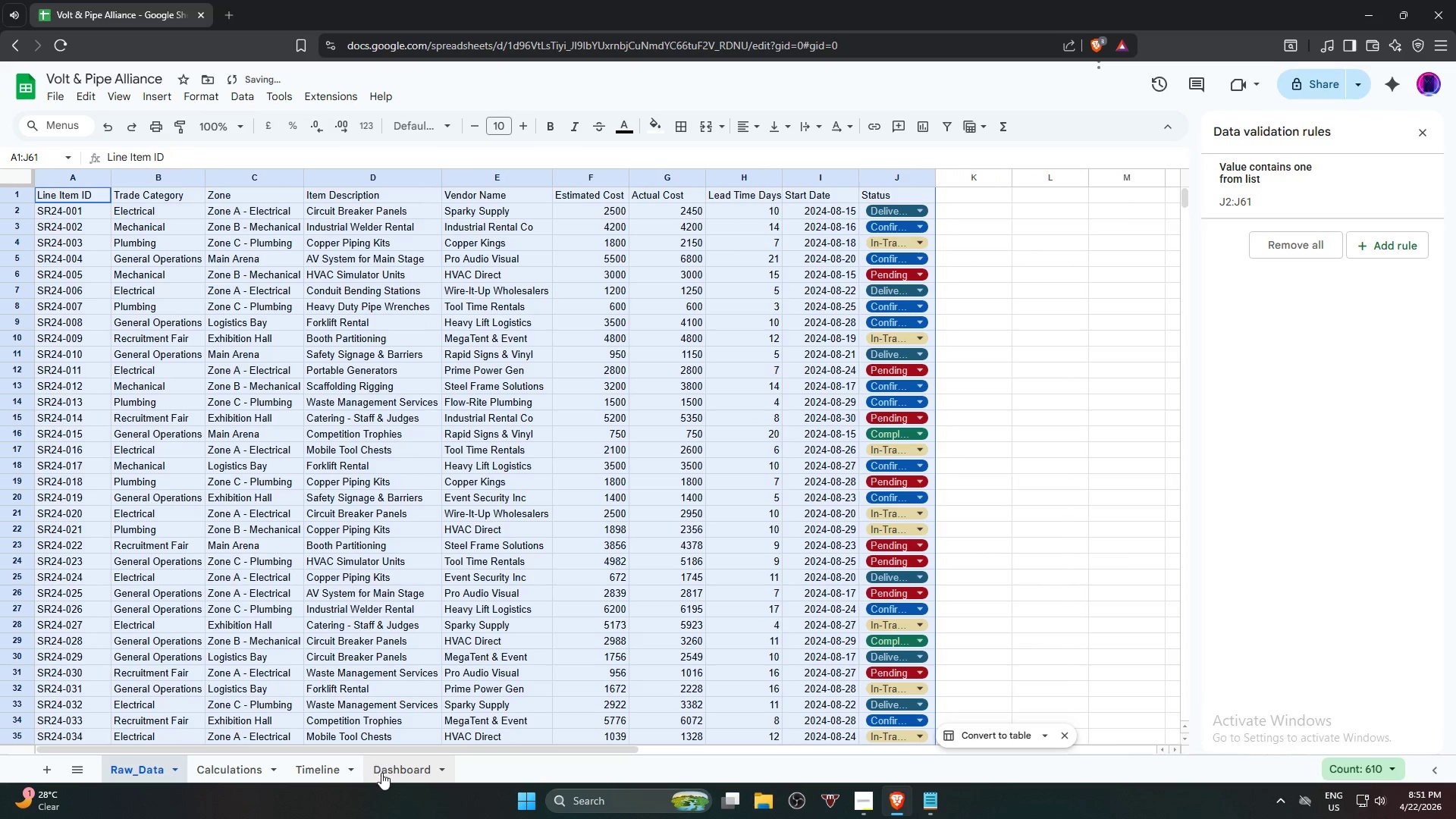 
left_click([387, 771])
 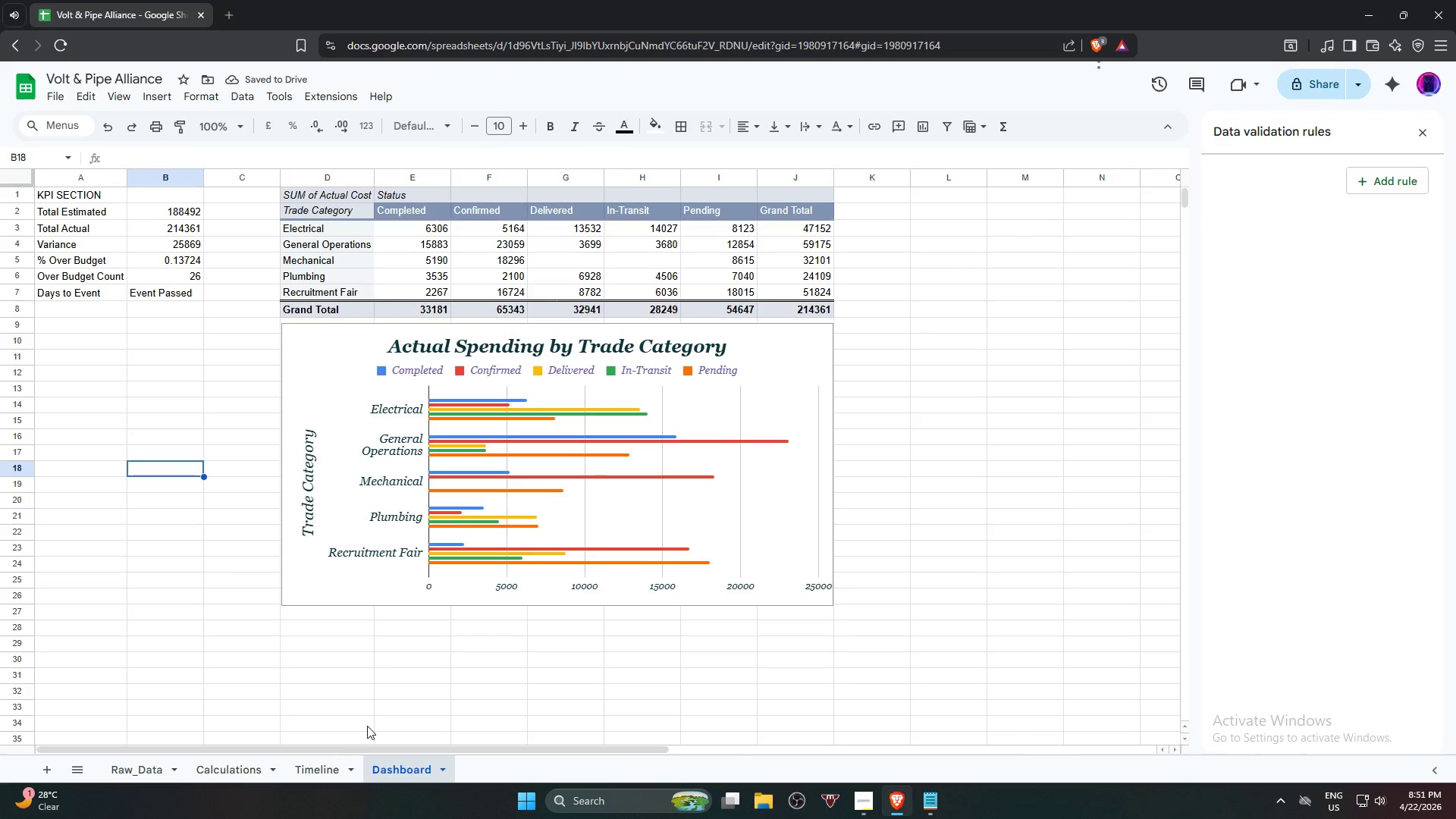 
key(Alt+Tab)